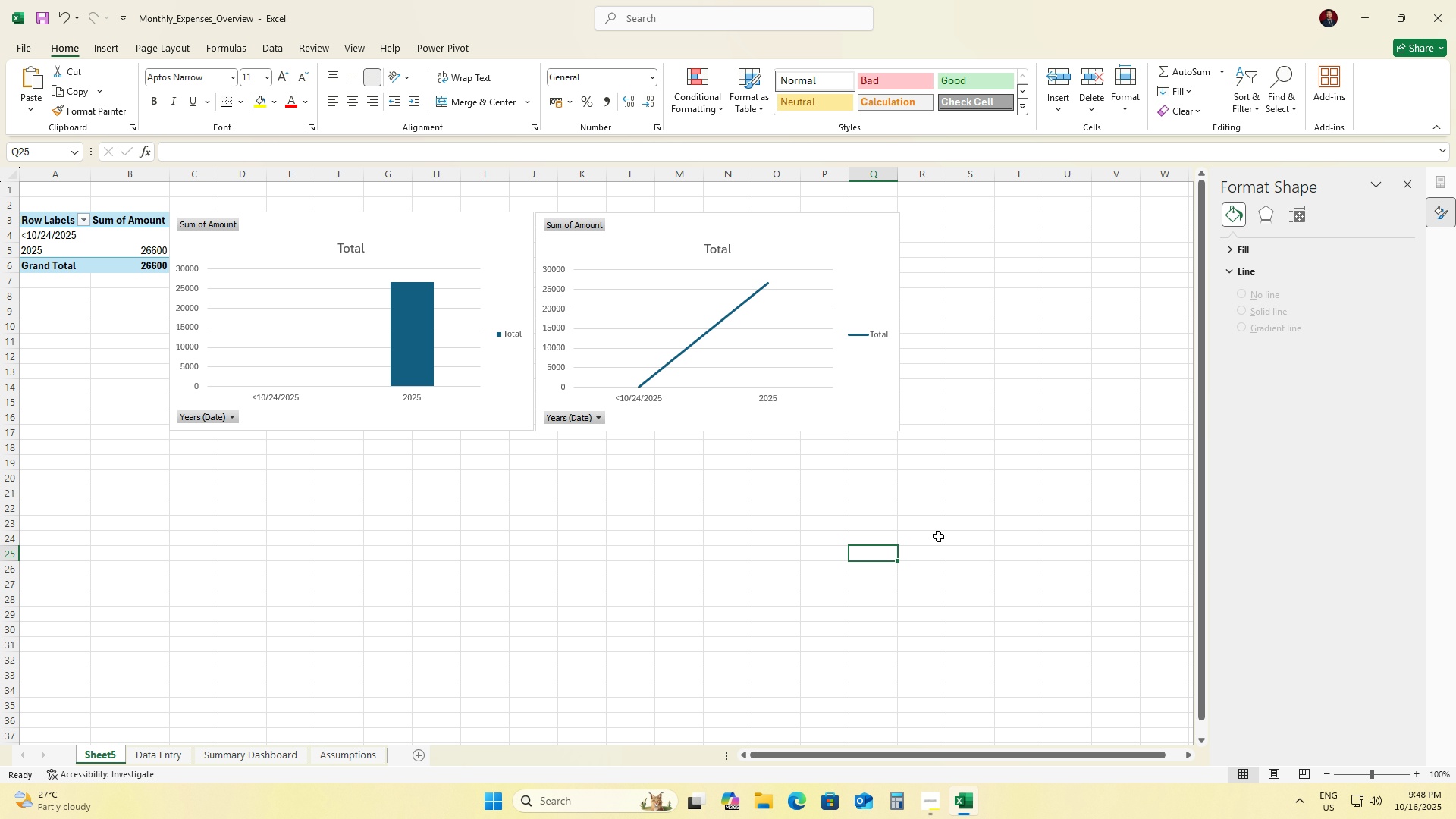 
left_click([240, 752])
 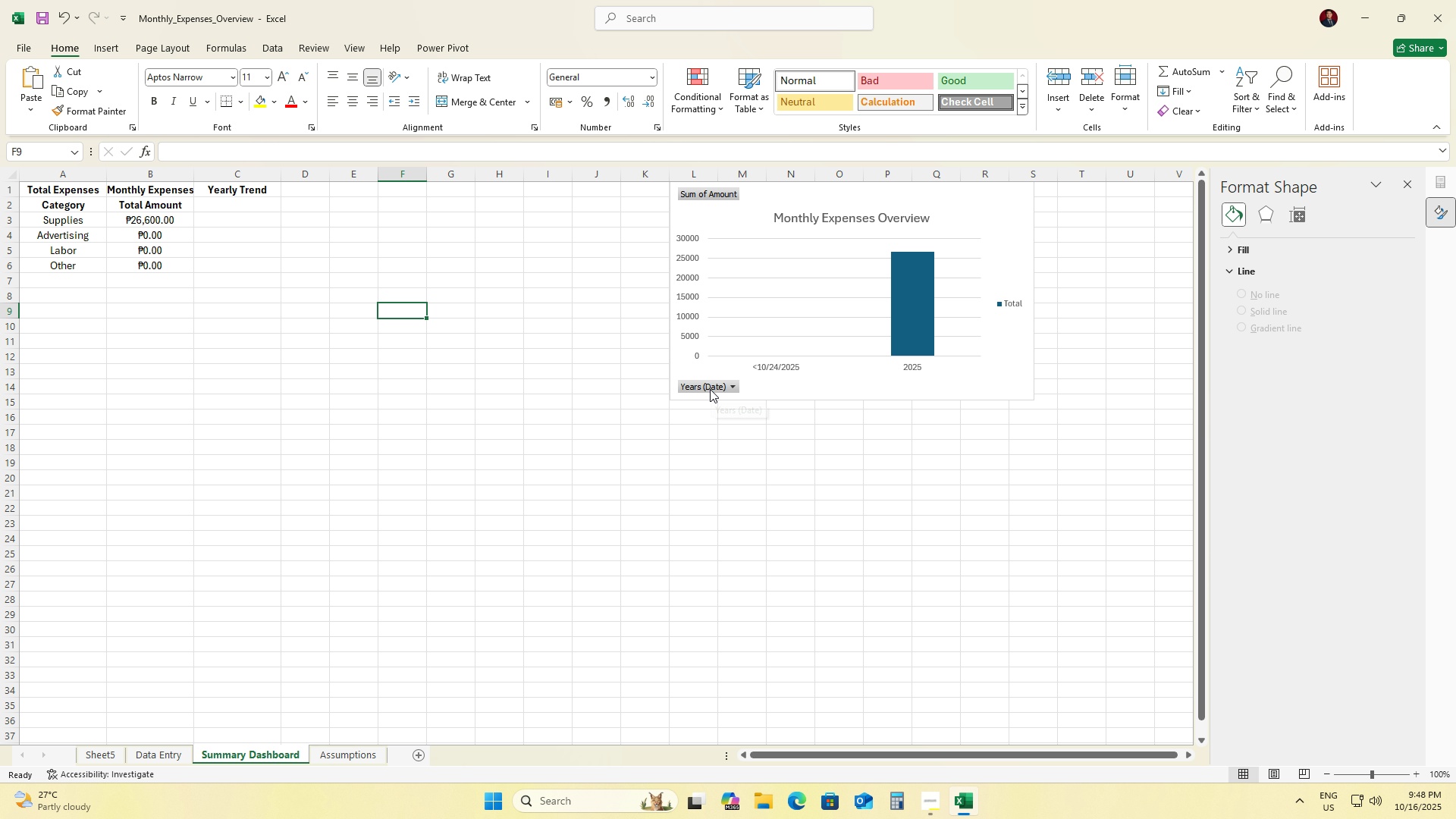 
wait(6.38)
 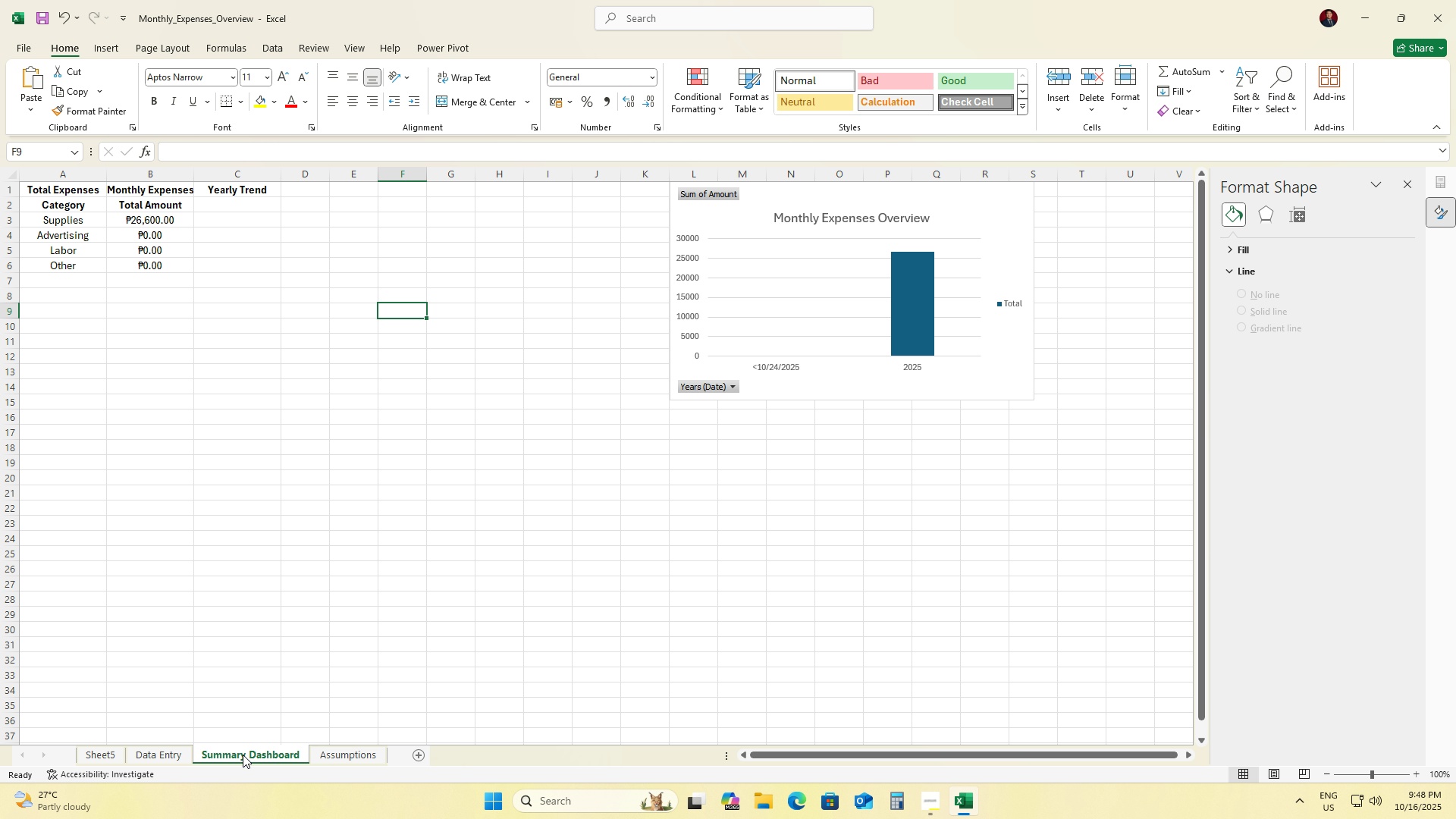 
left_click([108, 758])
 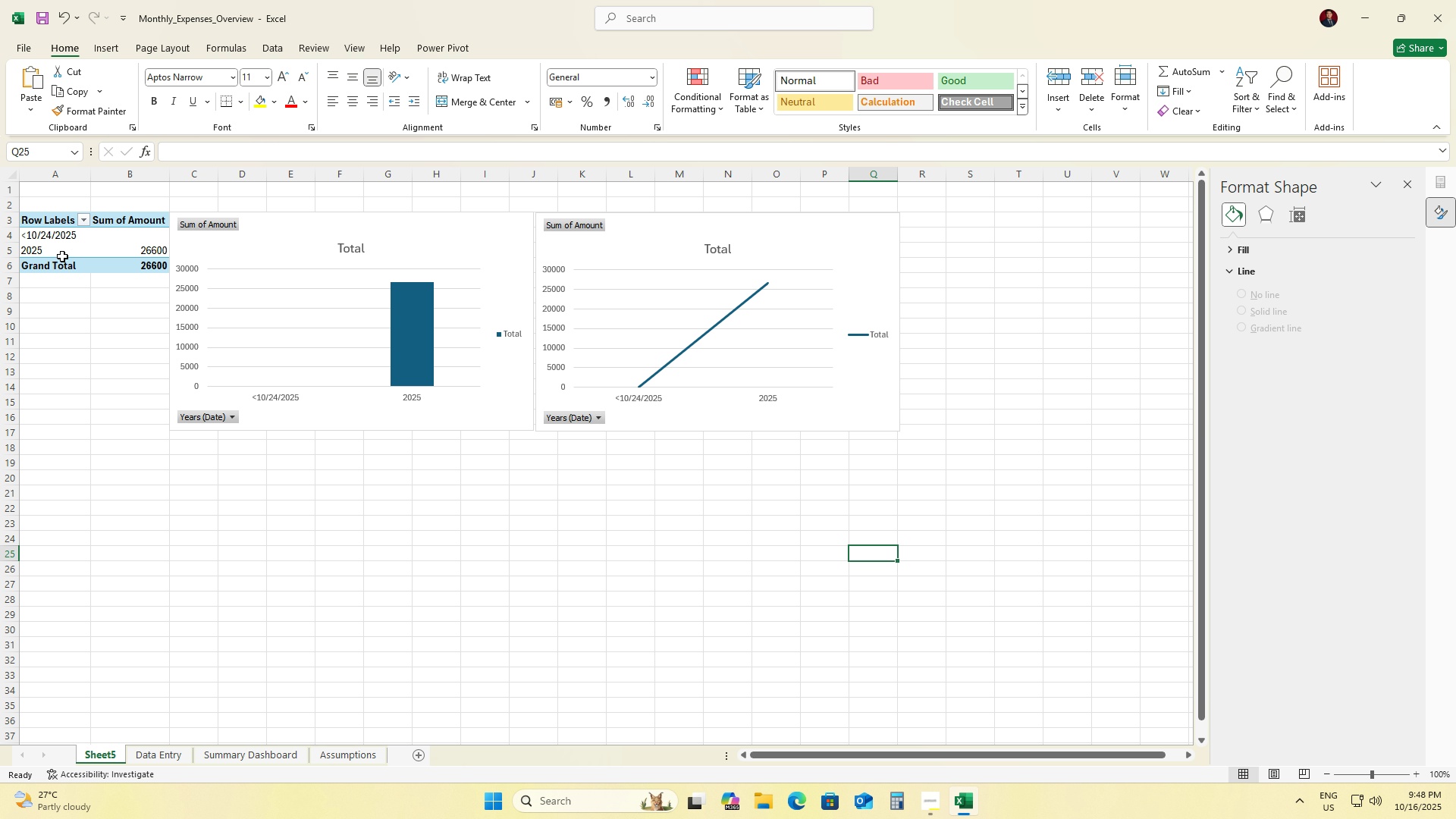 
right_click([62, 256])
 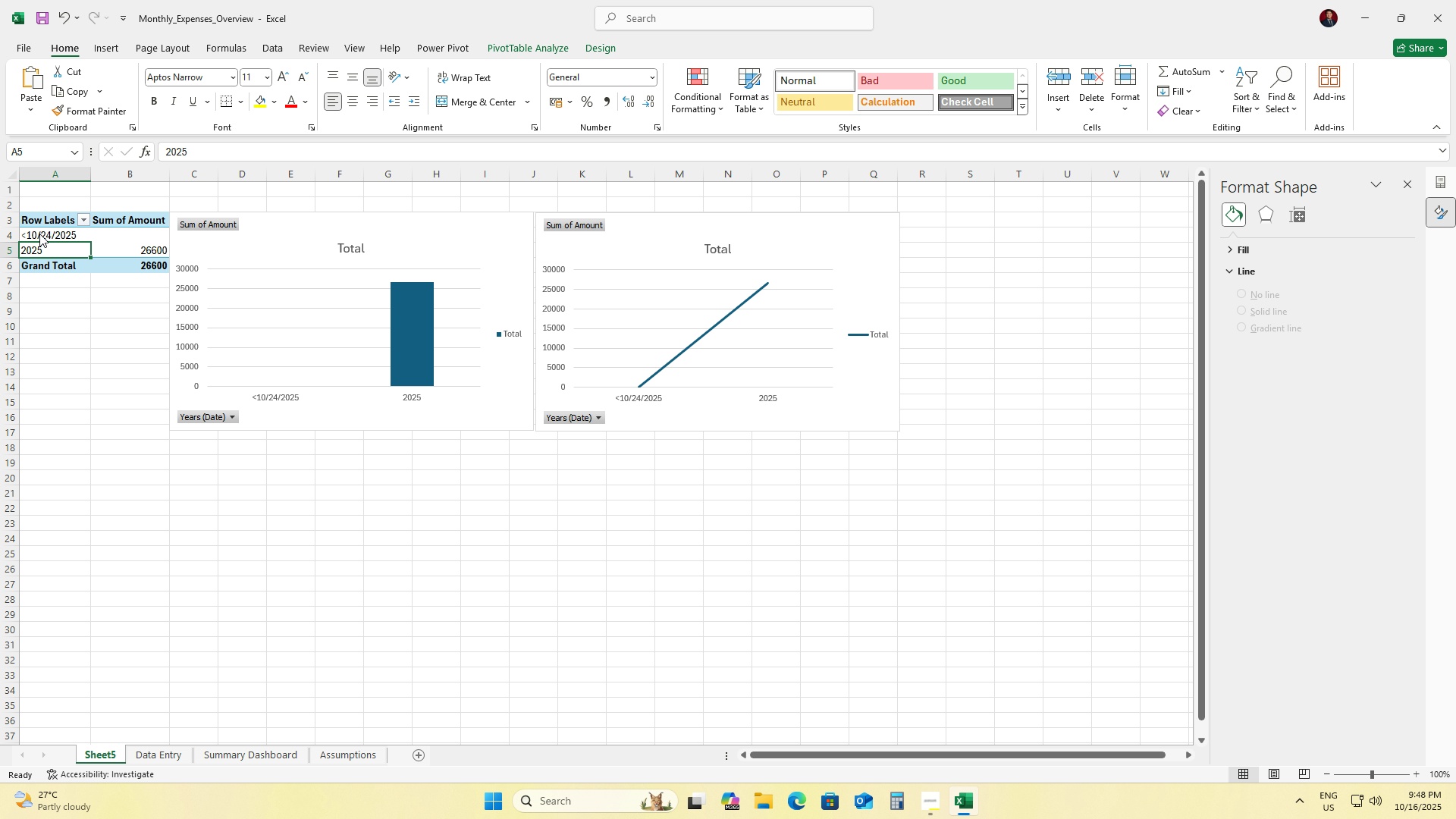 
right_click([39, 234])
 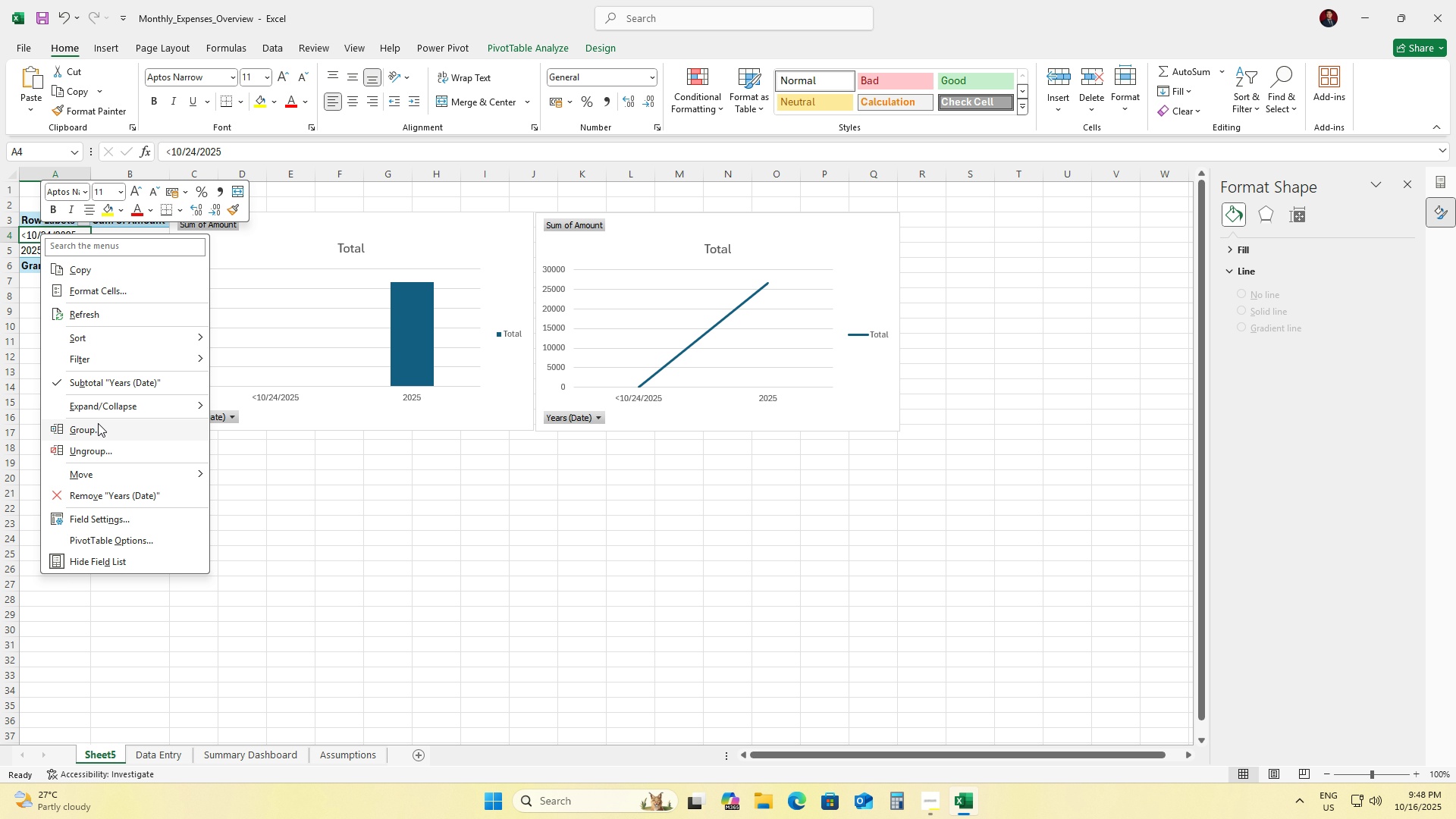 
left_click([99, 428])
 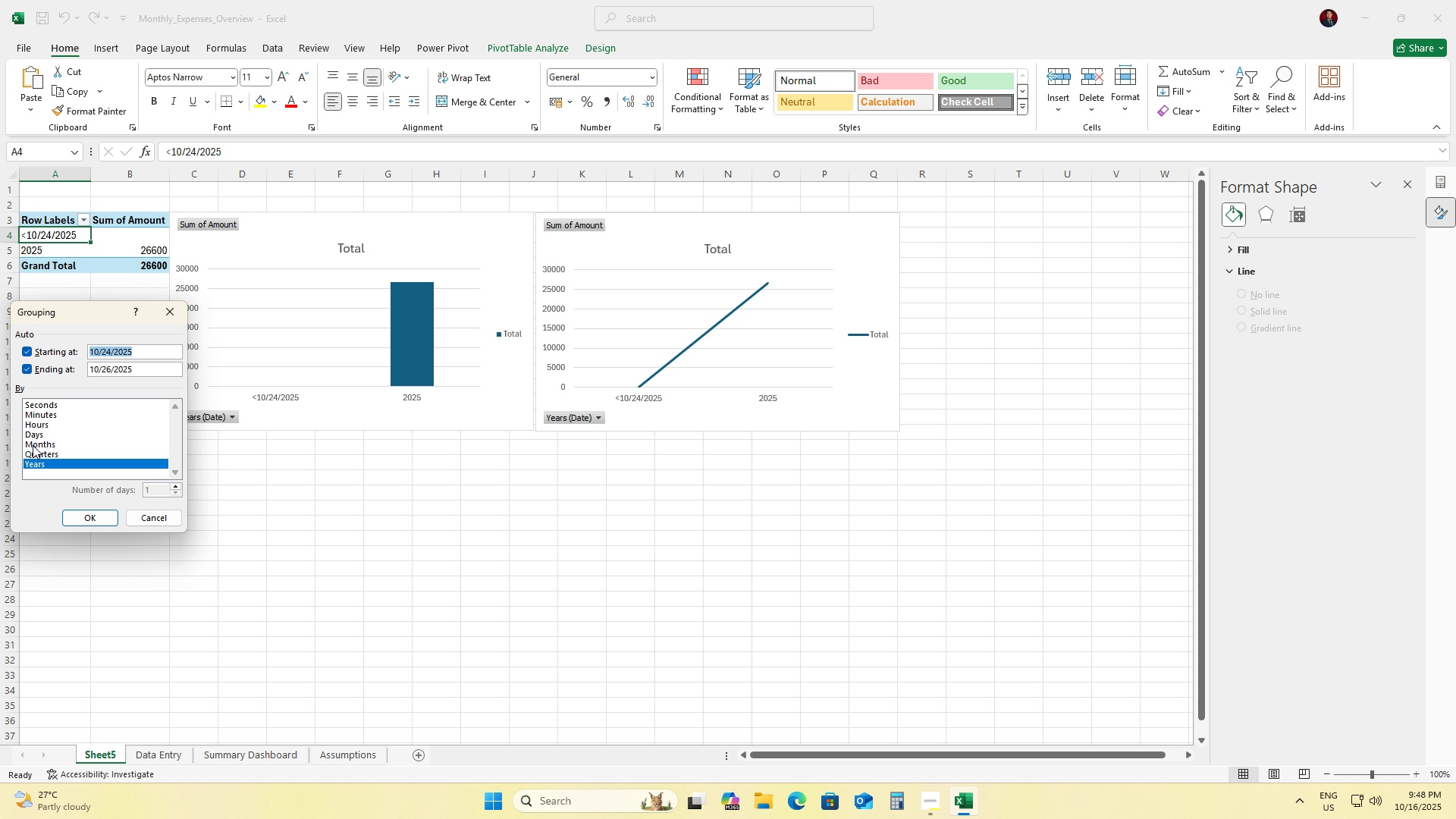 
left_click([33, 445])
 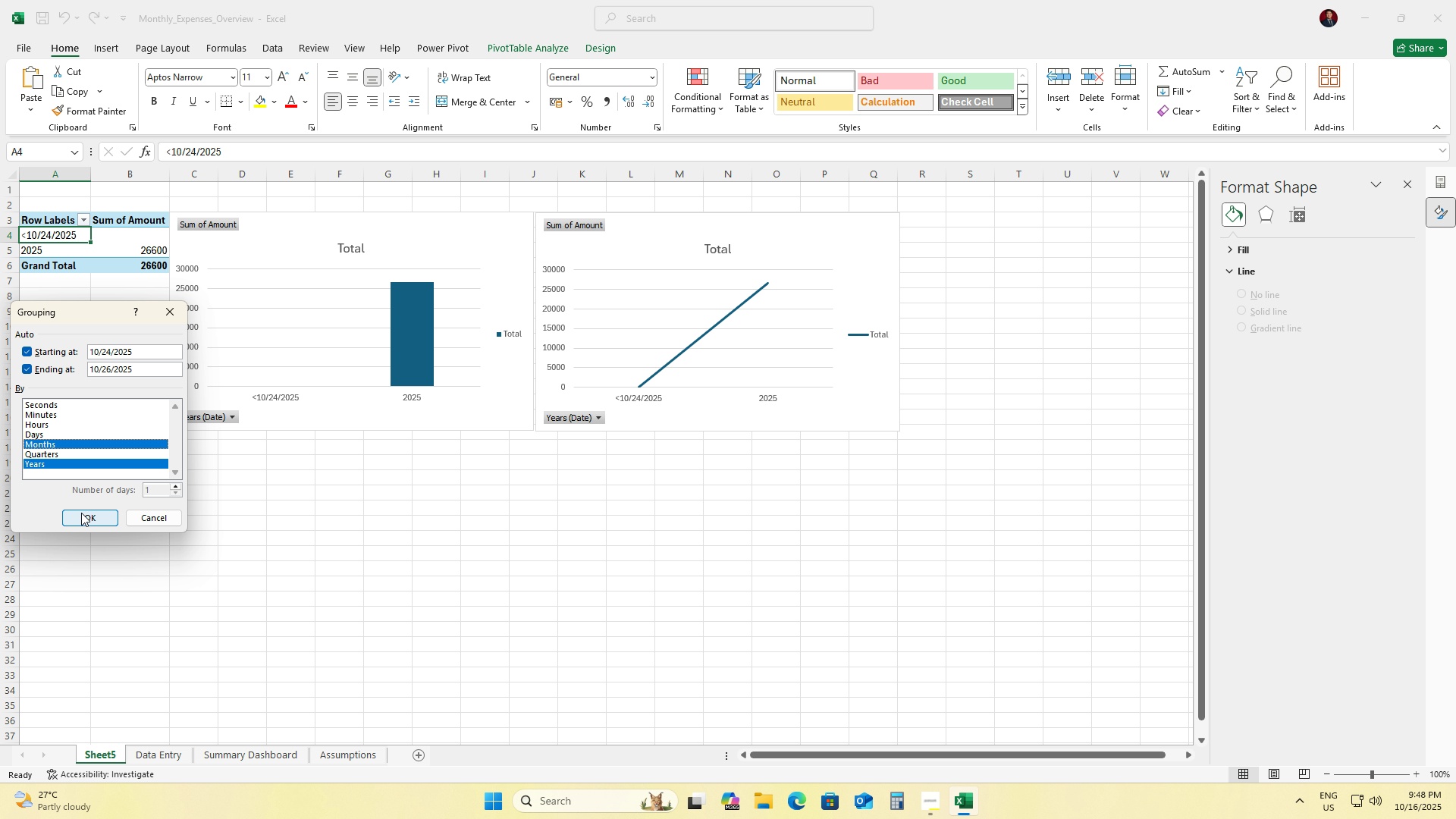 
left_click([81, 513])
 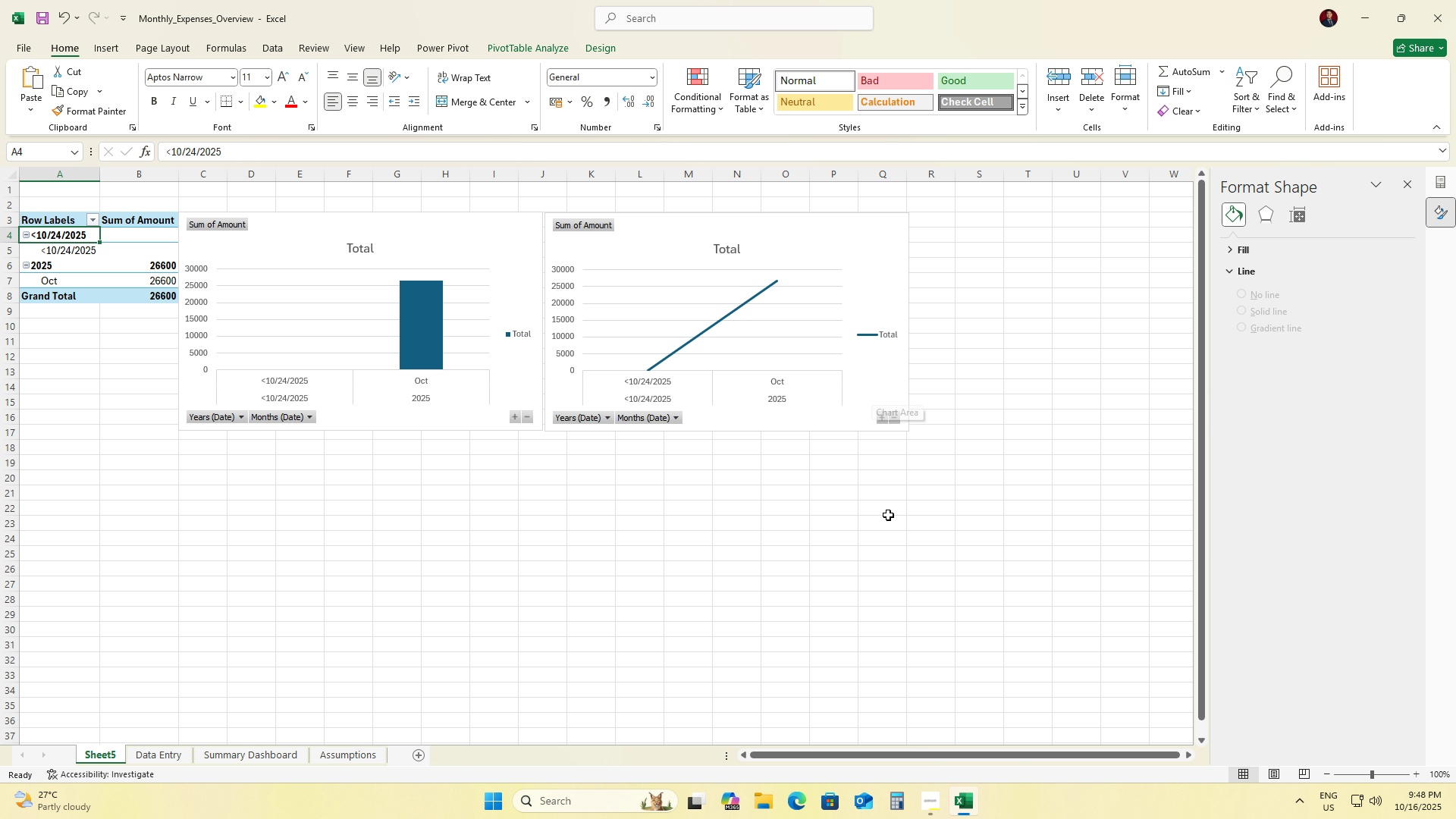 
wait(5.95)
 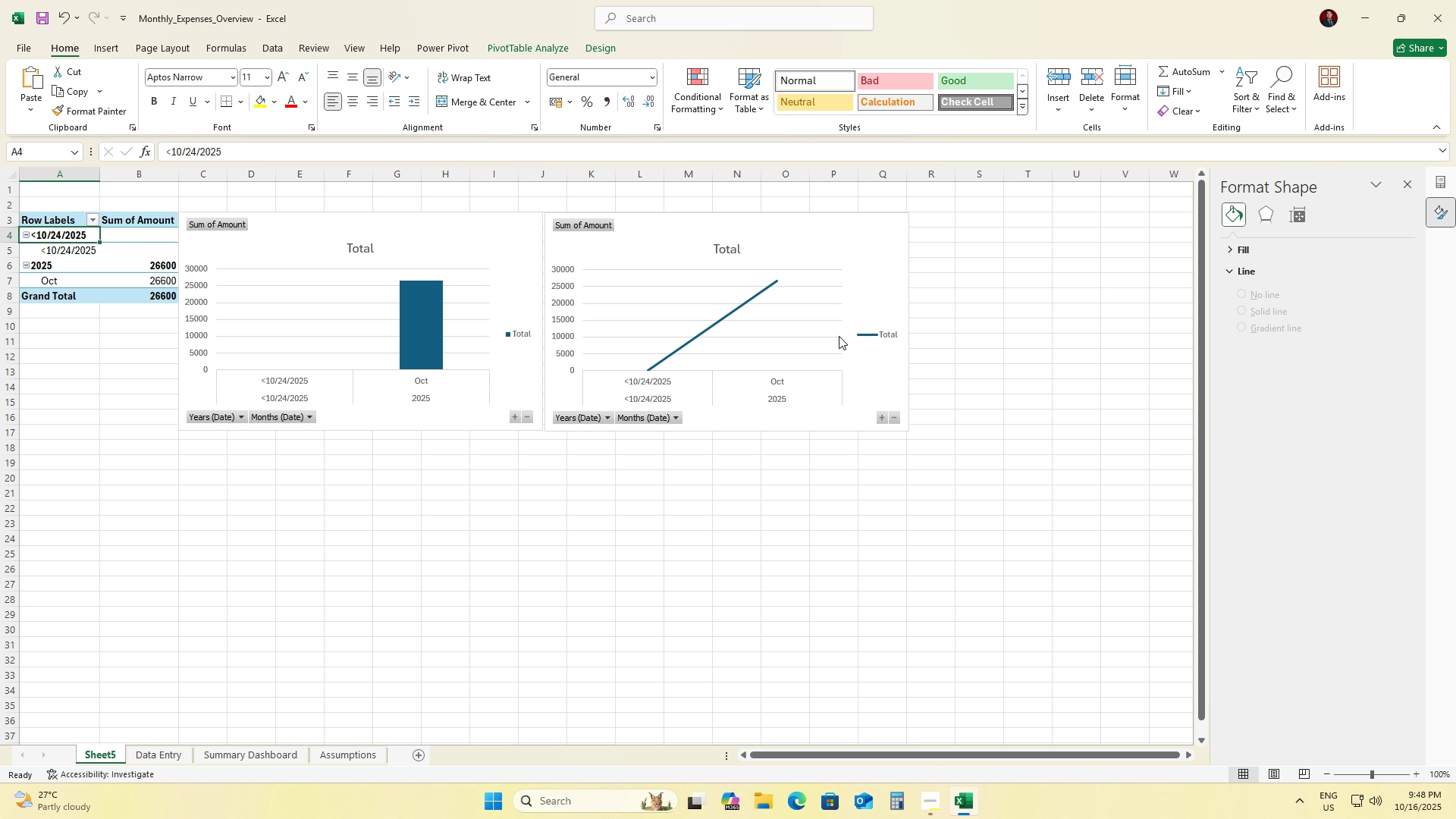 
left_click([724, 557])
 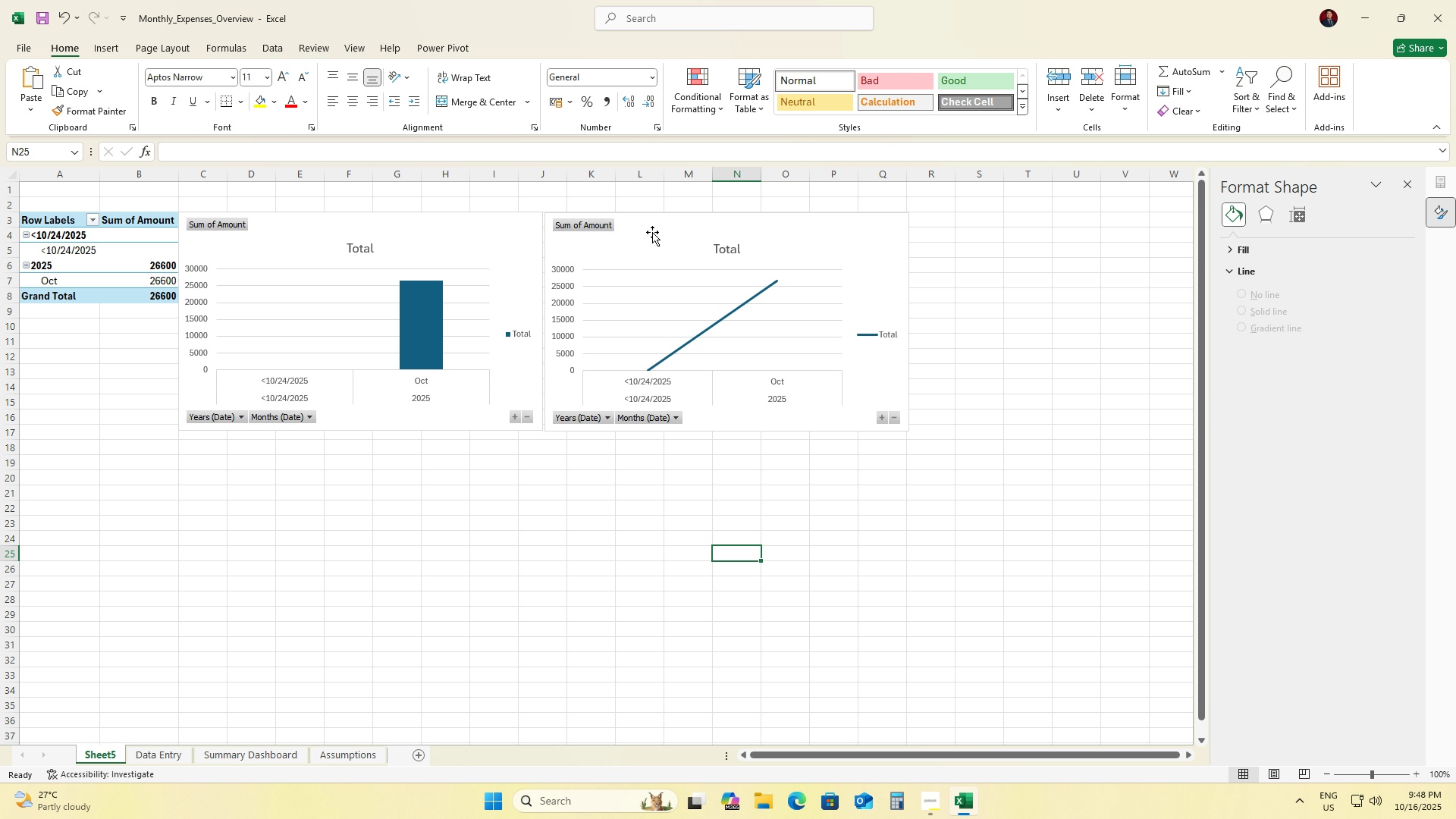 
left_click([653, 232])
 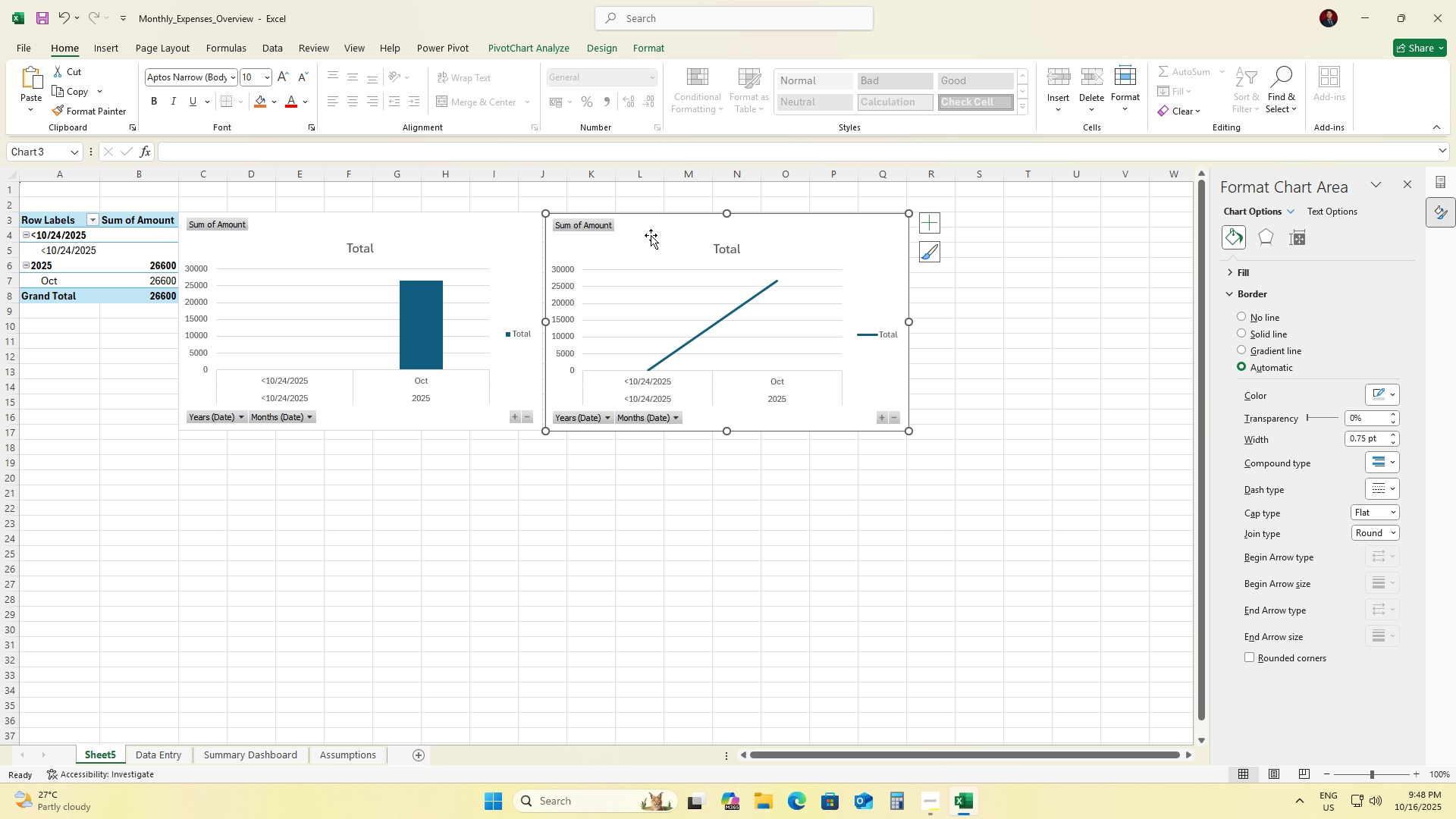 
key(Control+ControlLeft)
 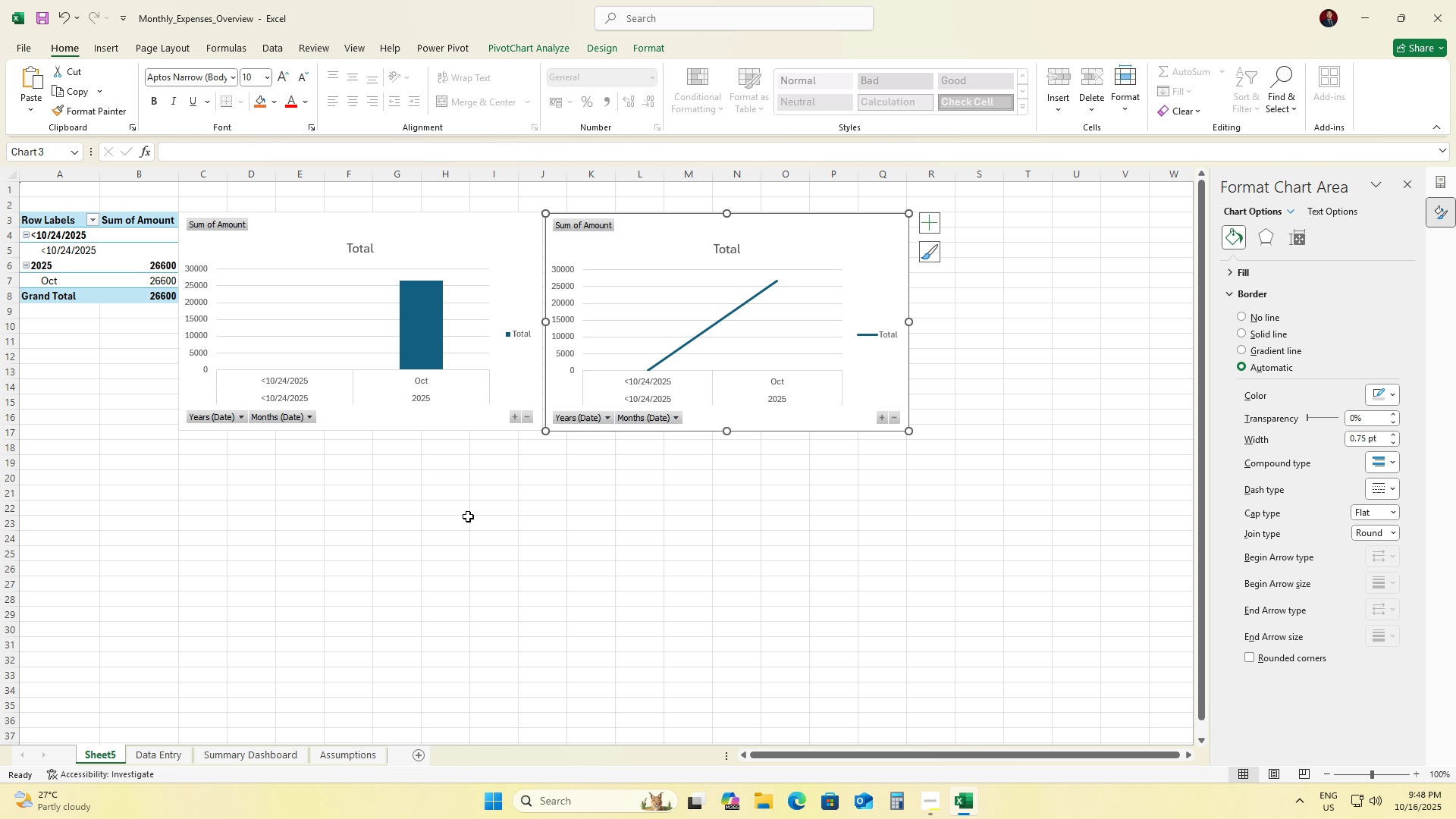 
key(Control+C)
 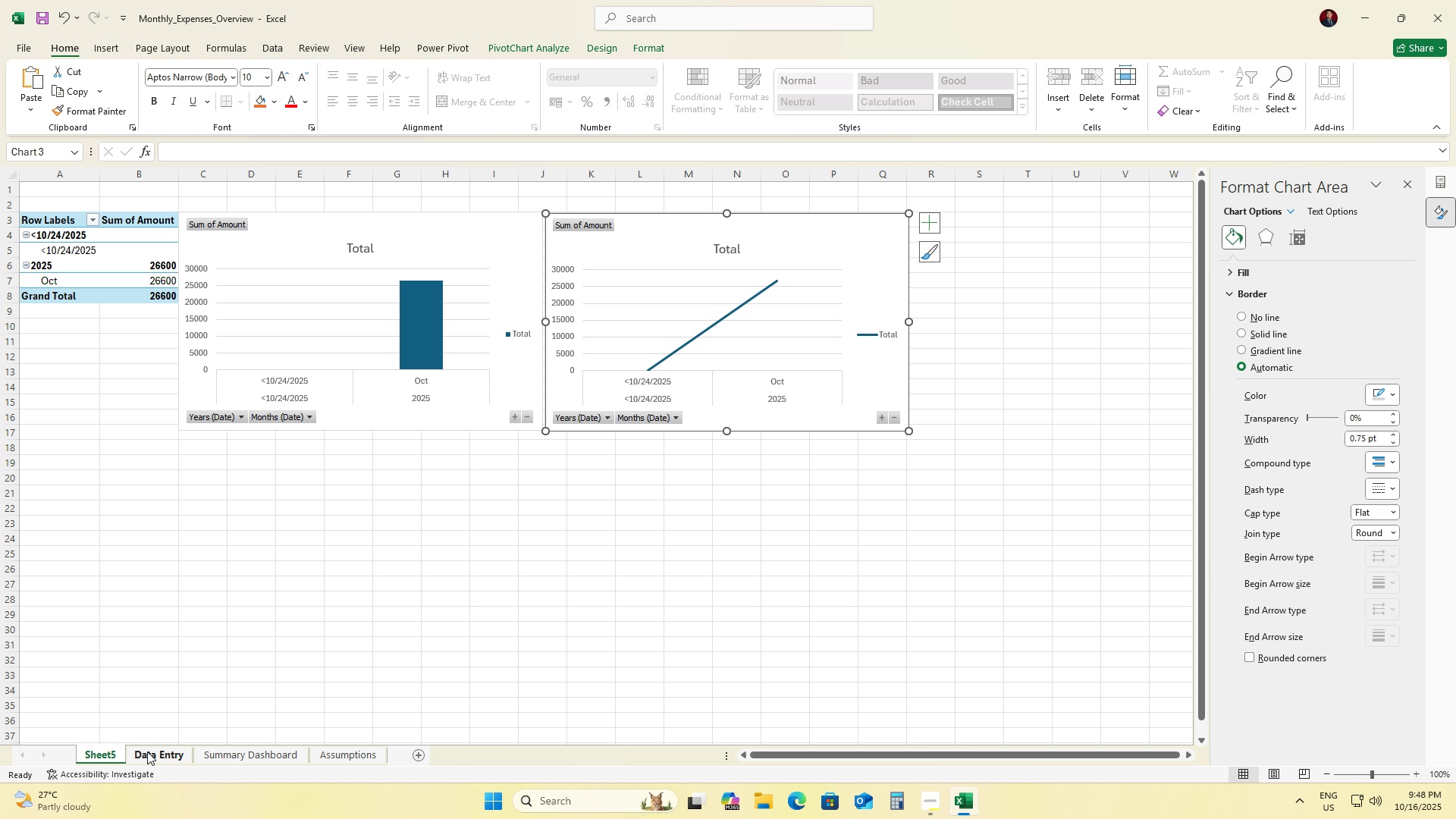 
left_click([148, 753])
 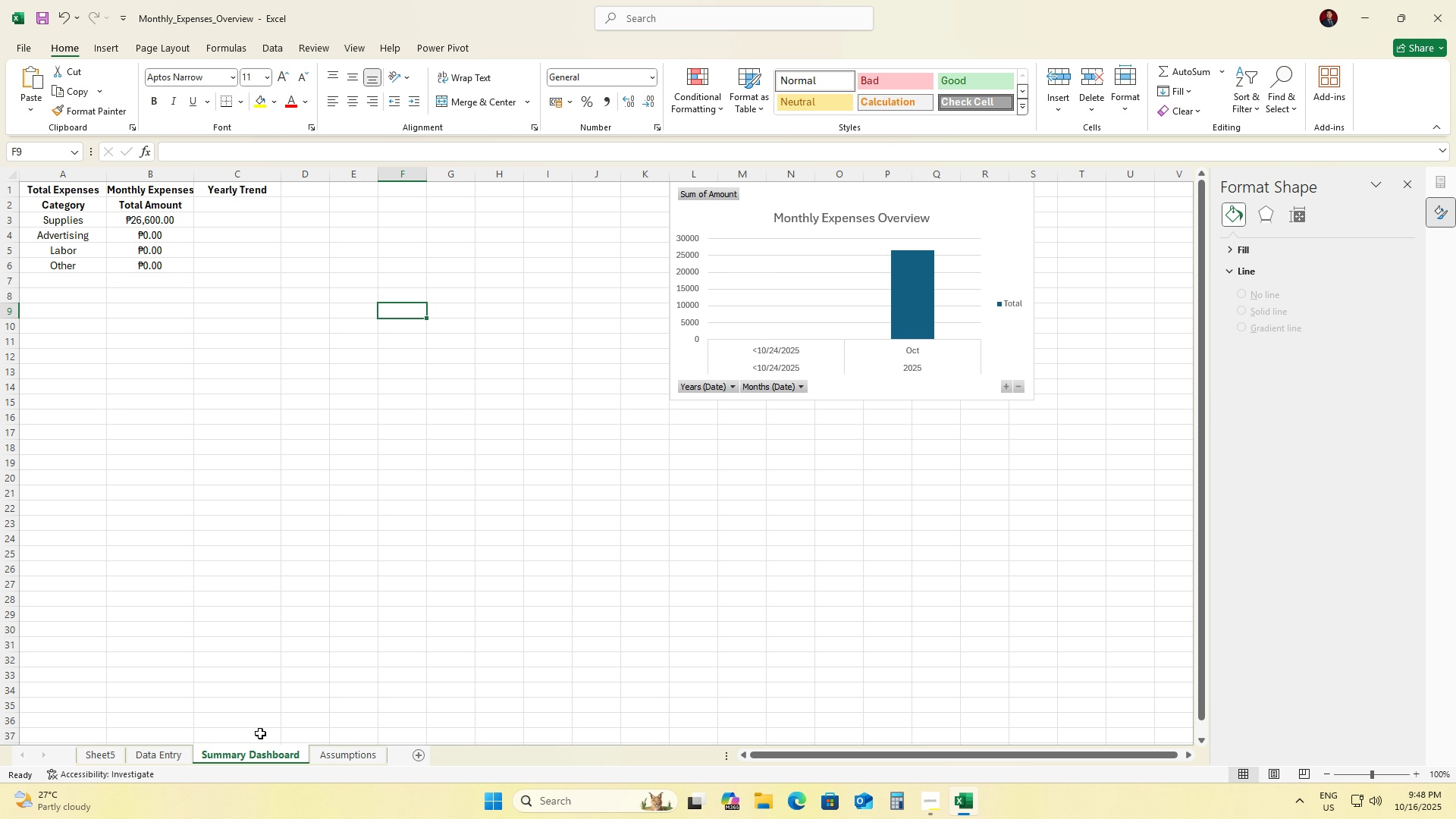 
double_click([553, 453])
 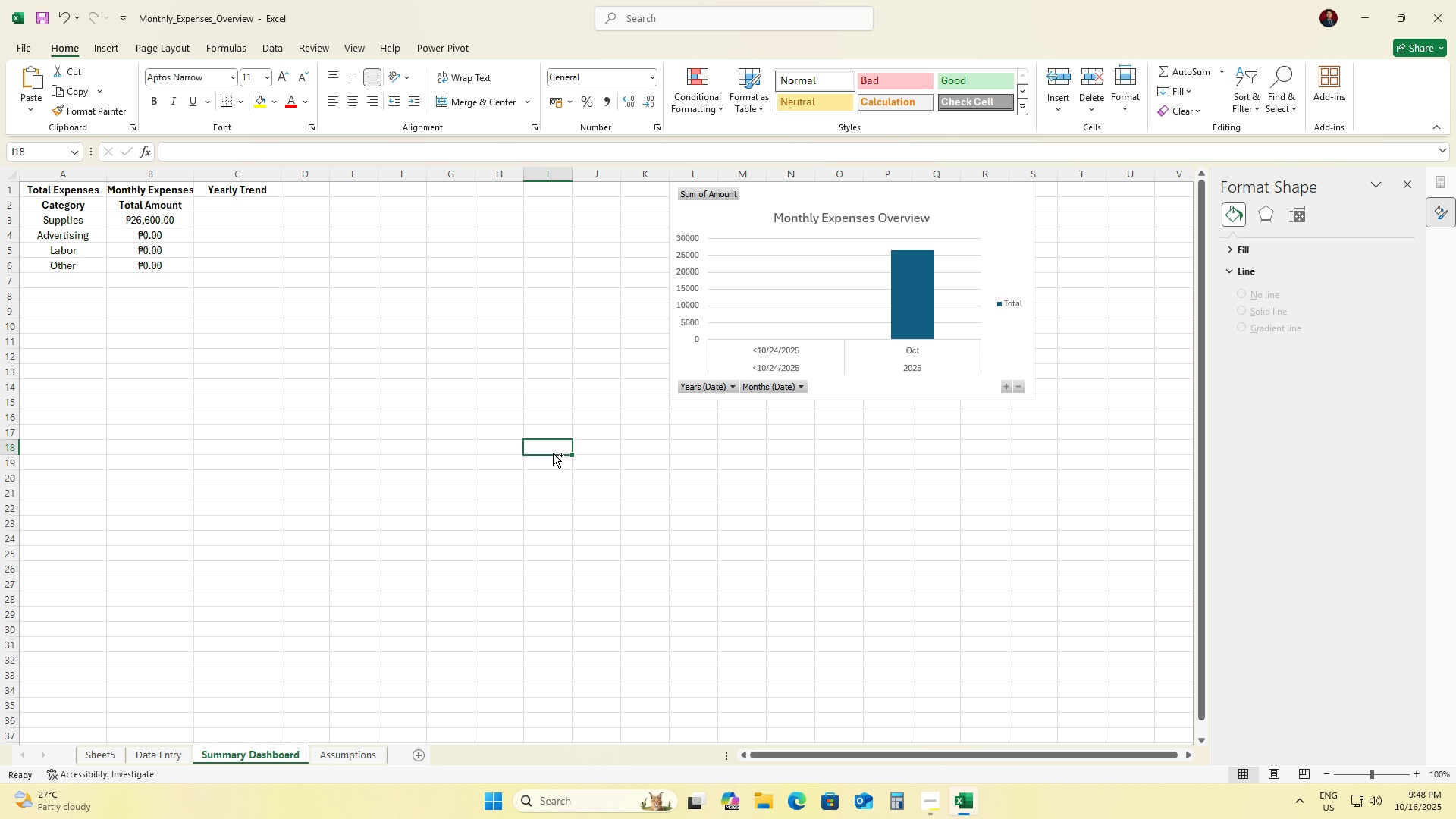 
key(Control+ControlLeft)
 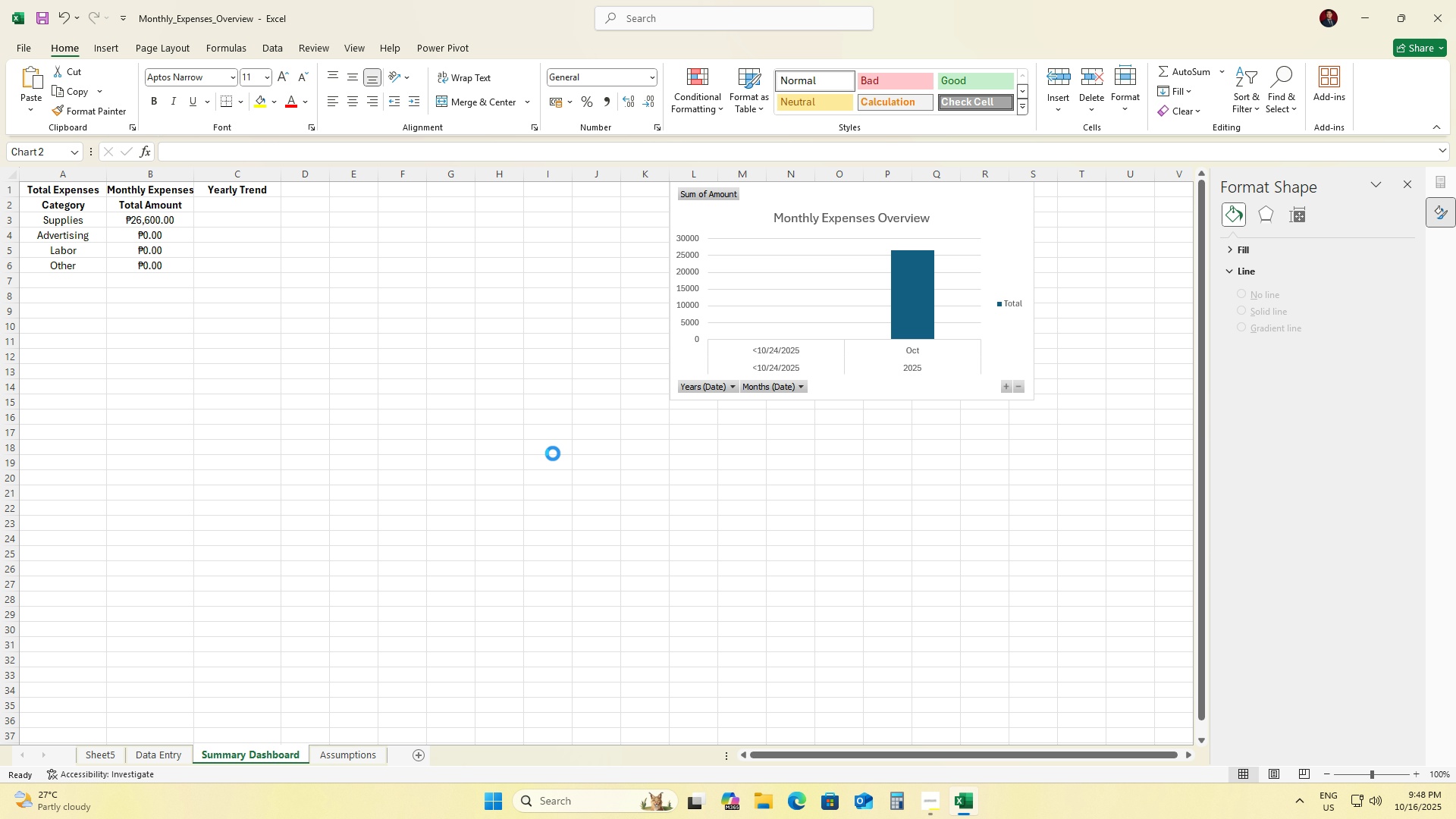 
key(Control+V)
 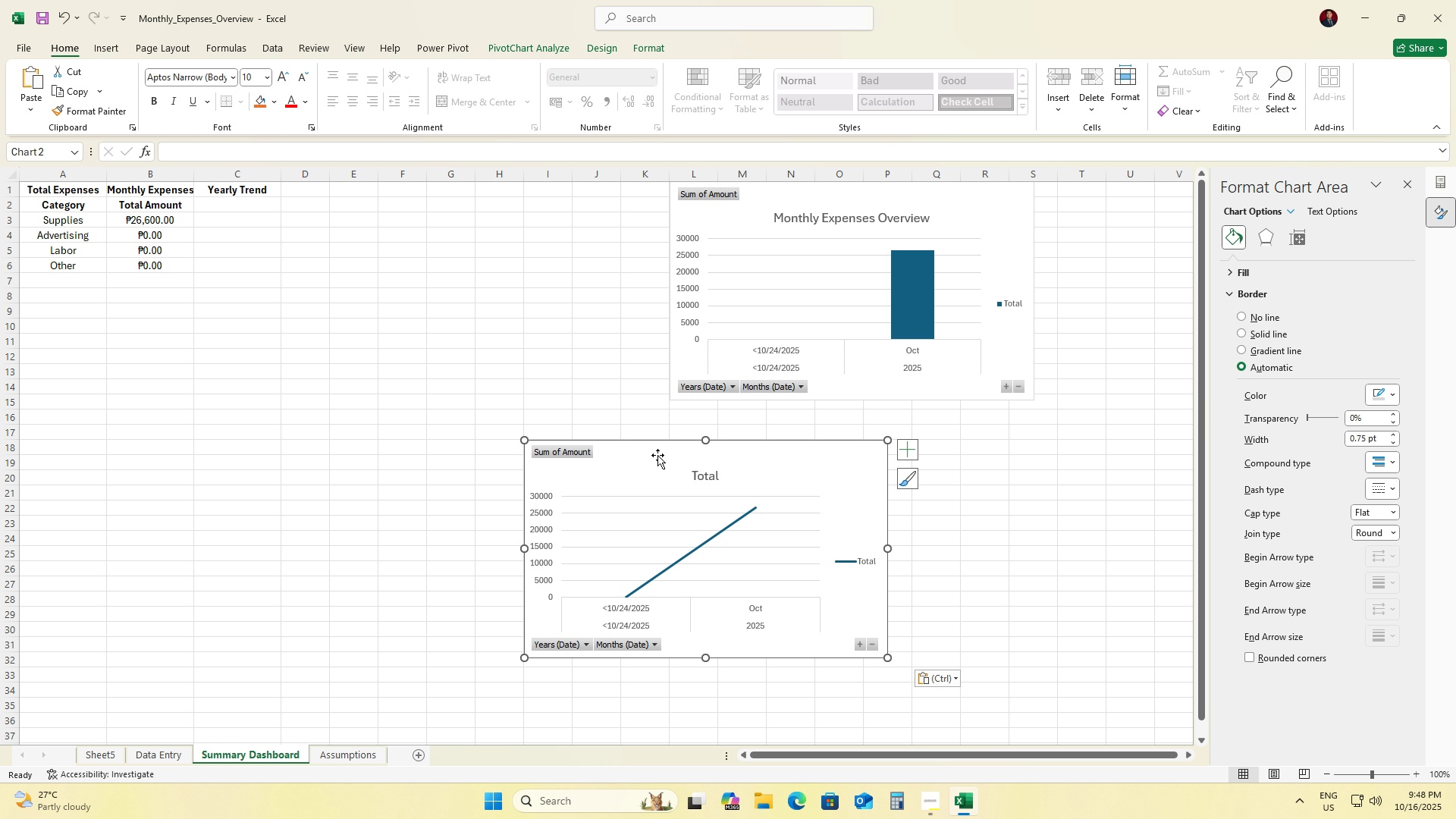 
left_click_drag(start_coordinate=[657, 455], to_coordinate=[416, 364])
 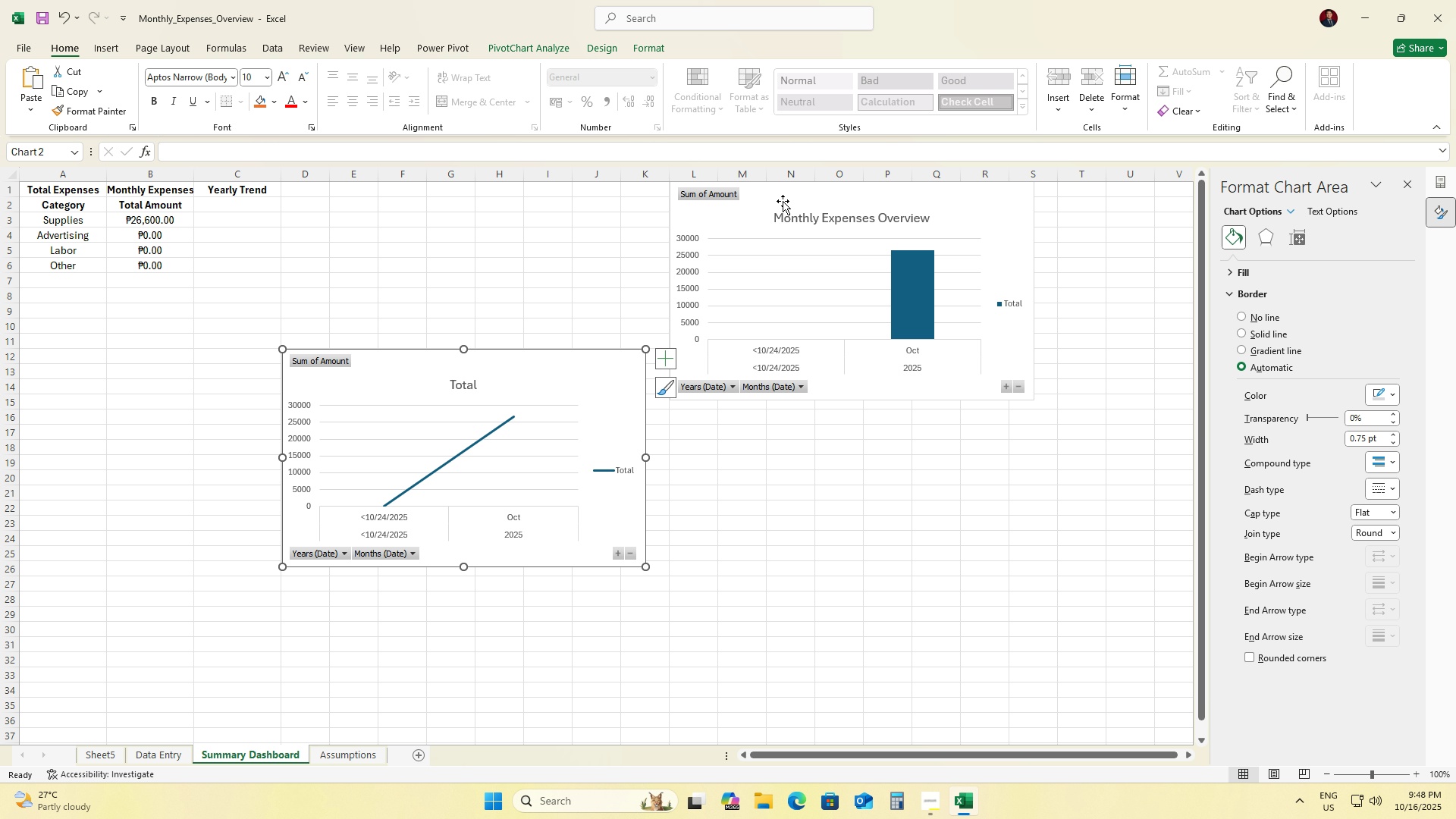 
left_click_drag(start_coordinate=[792, 195], to_coordinate=[404, 194])
 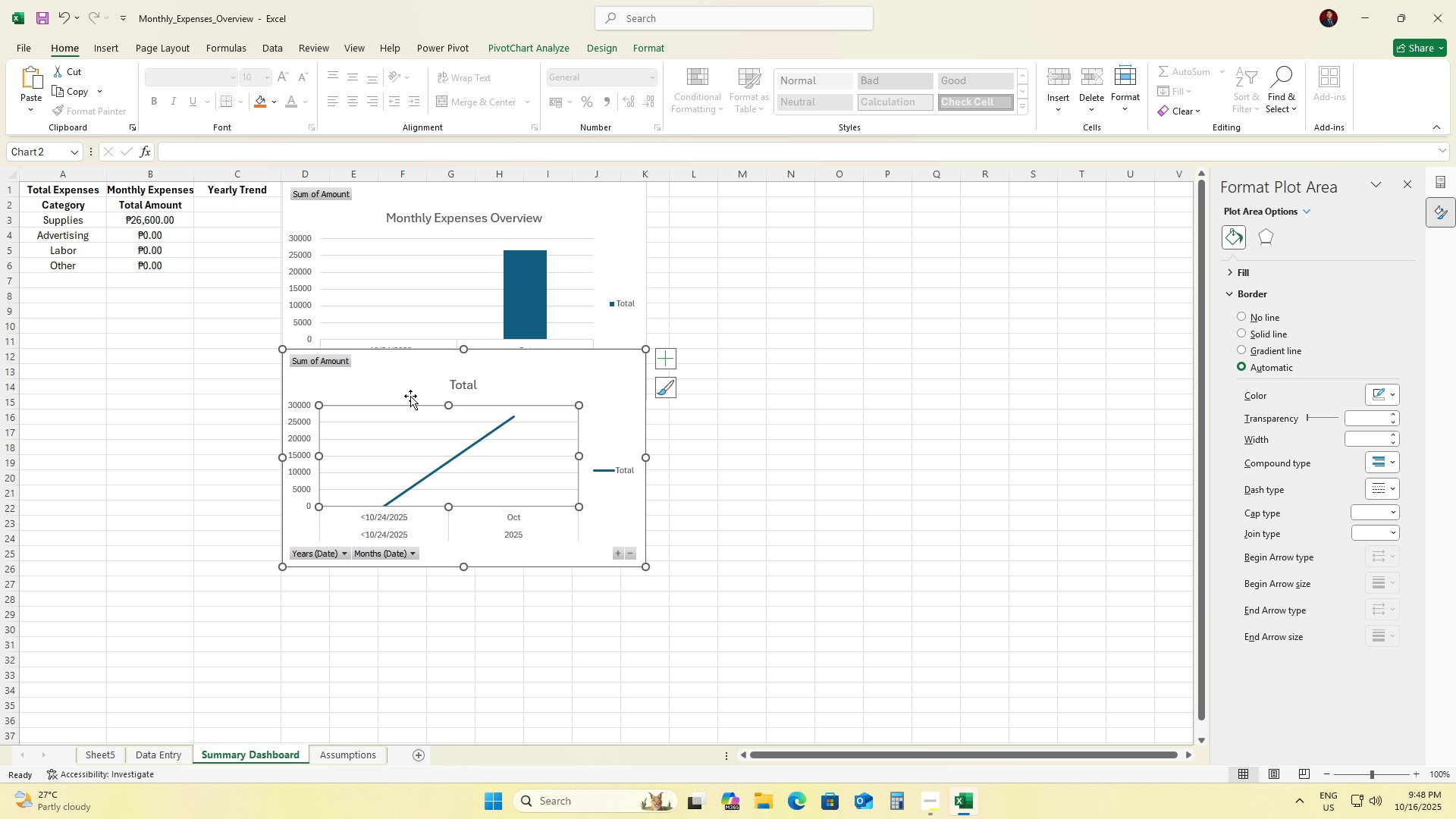 
left_click_drag(start_coordinate=[406, 378], to_coordinate=[406, 434])
 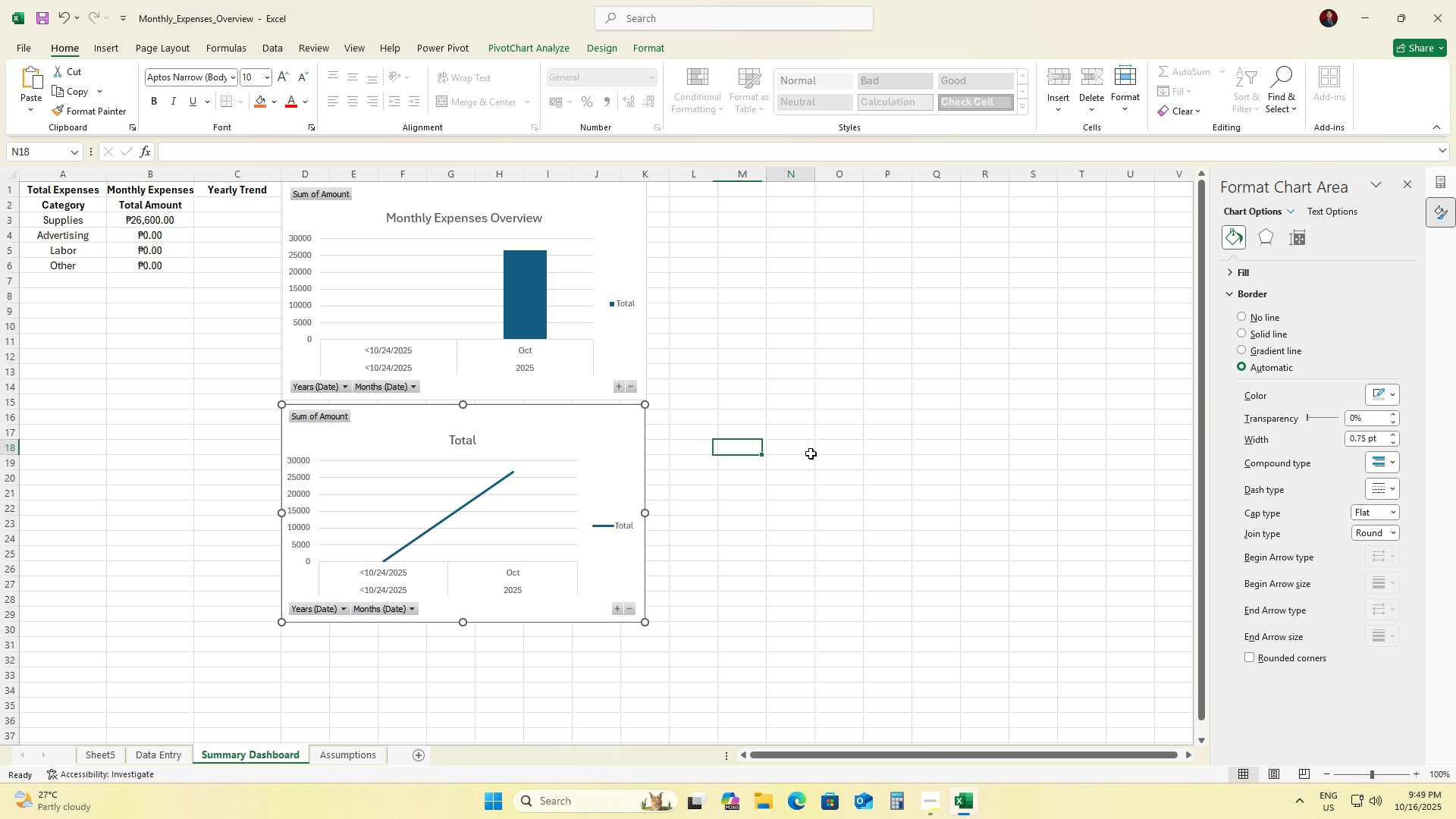 
left_click([811, 453])